 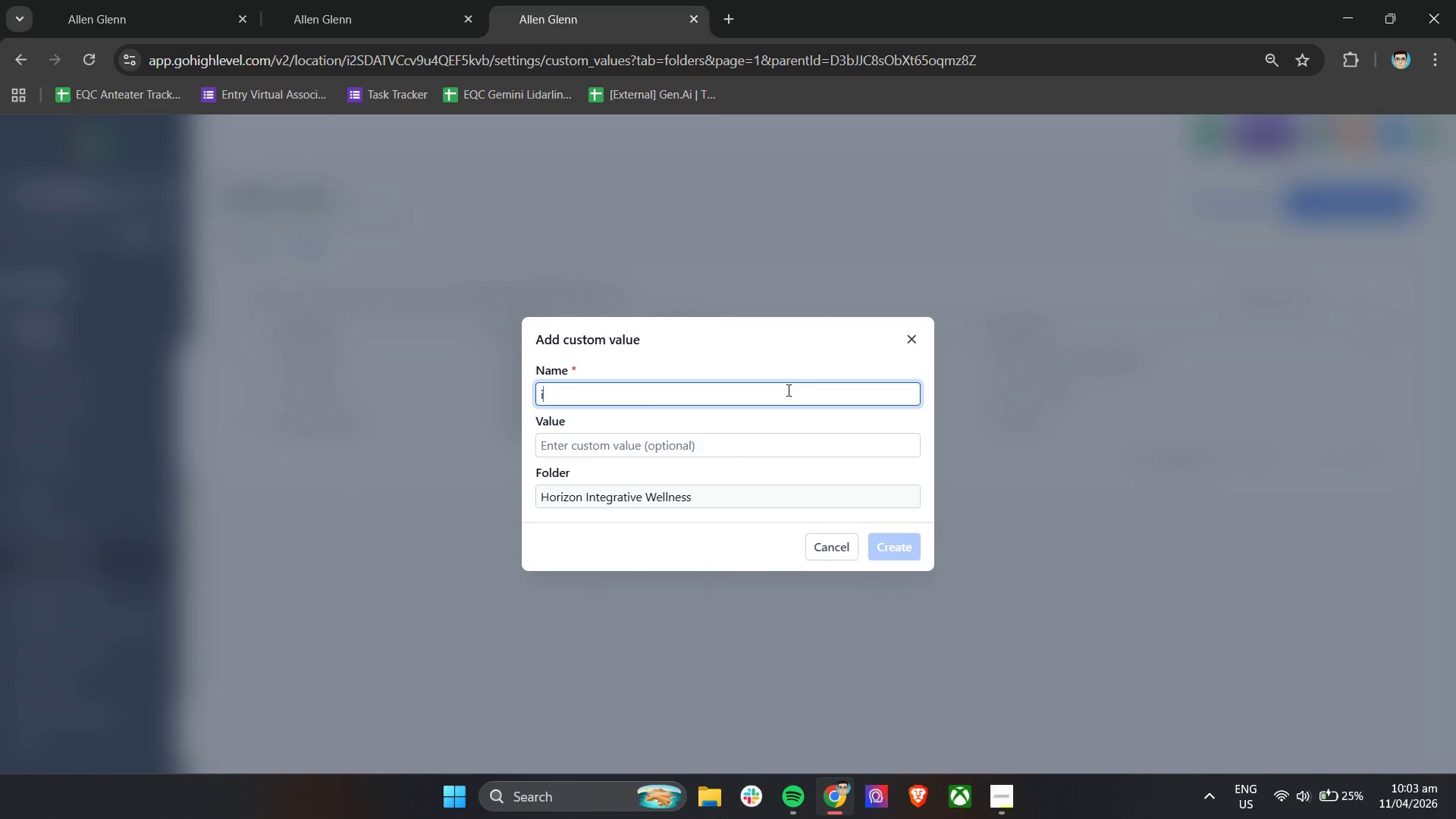 
hold_key(key=ShiftLeft, duration=0.95)
 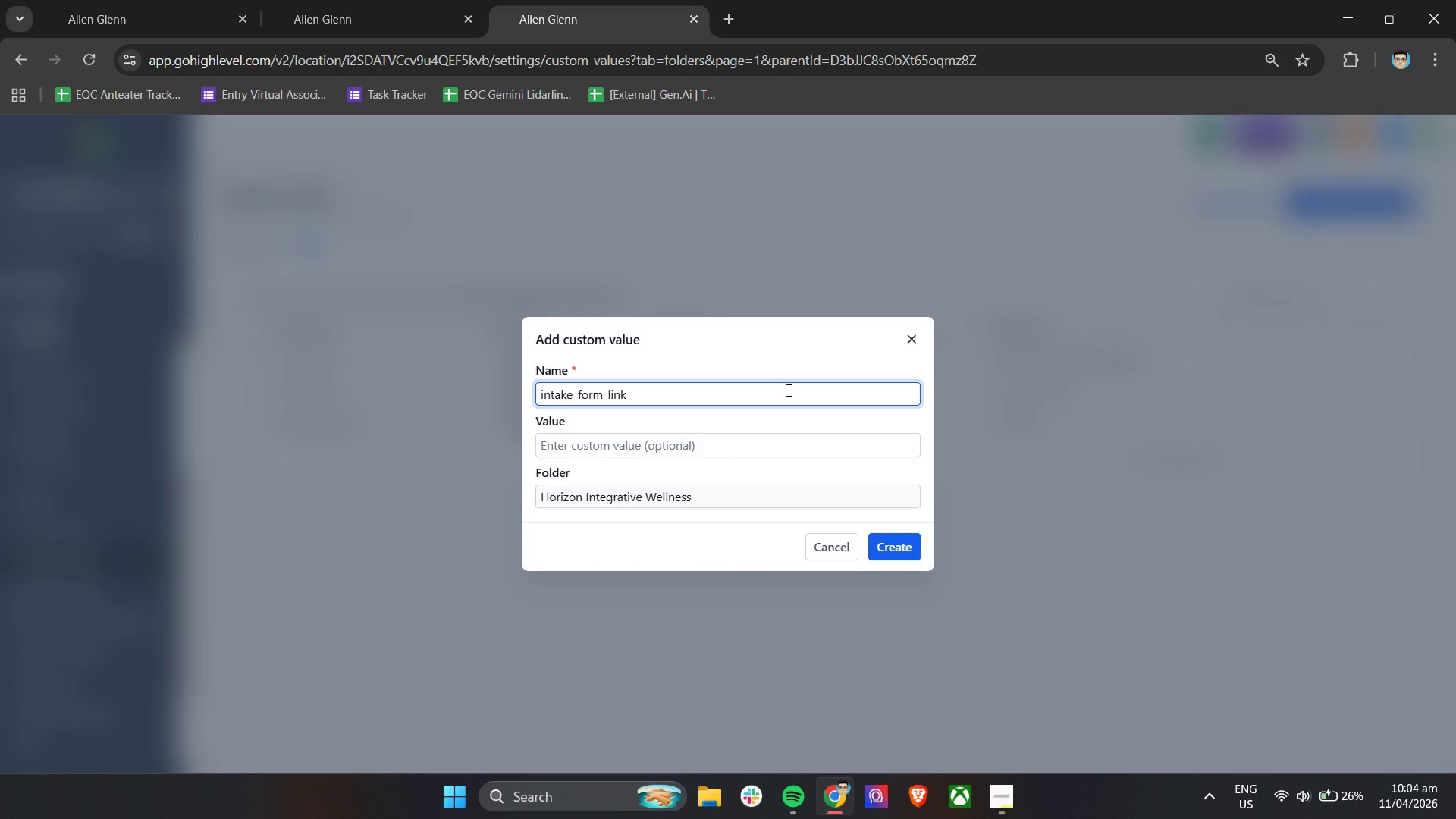 
left_click([763, 452])
 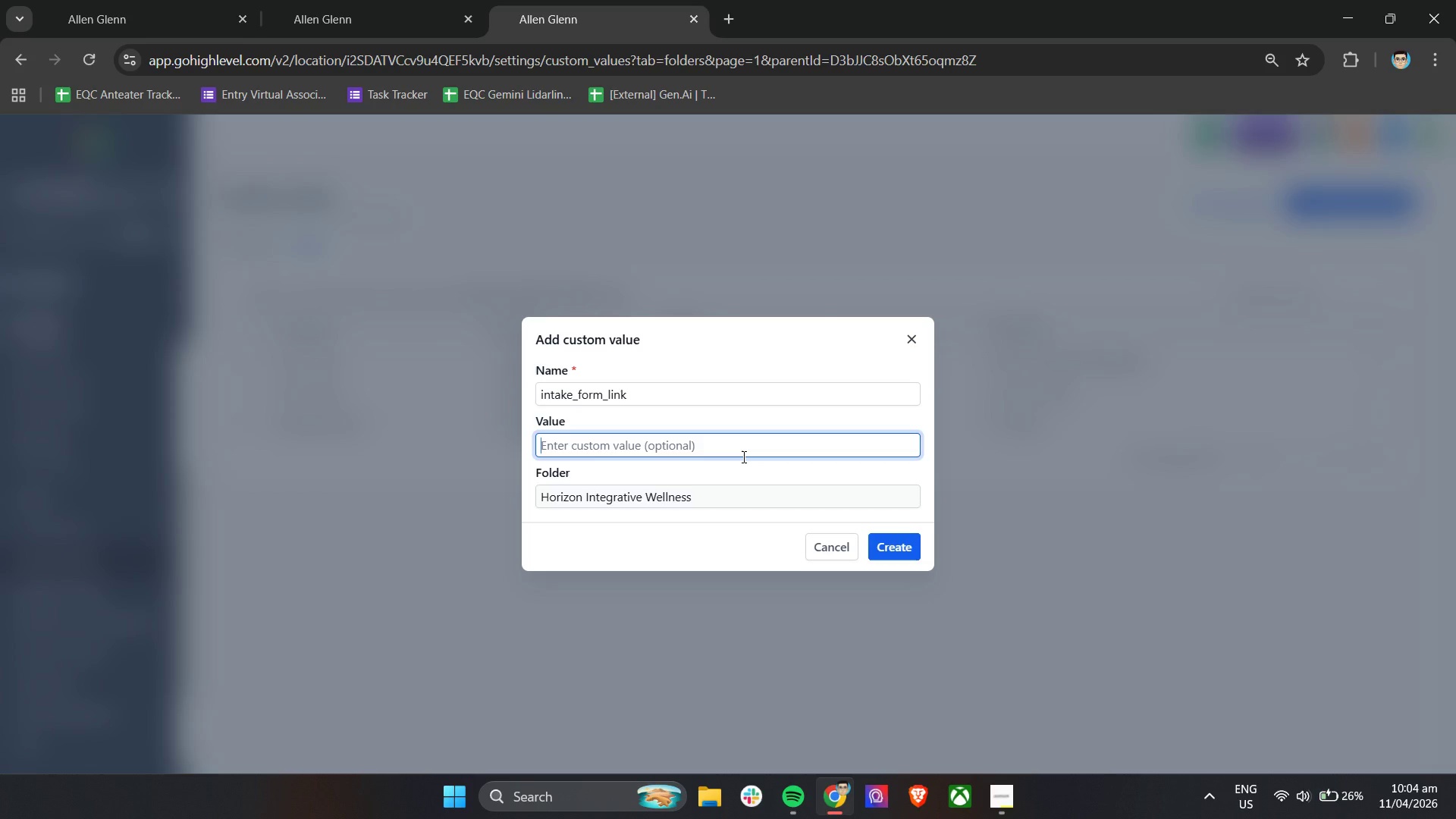 
type(https://example.com/intake-fro)
key(Backspace)
key(Backspace)
type(orm)
 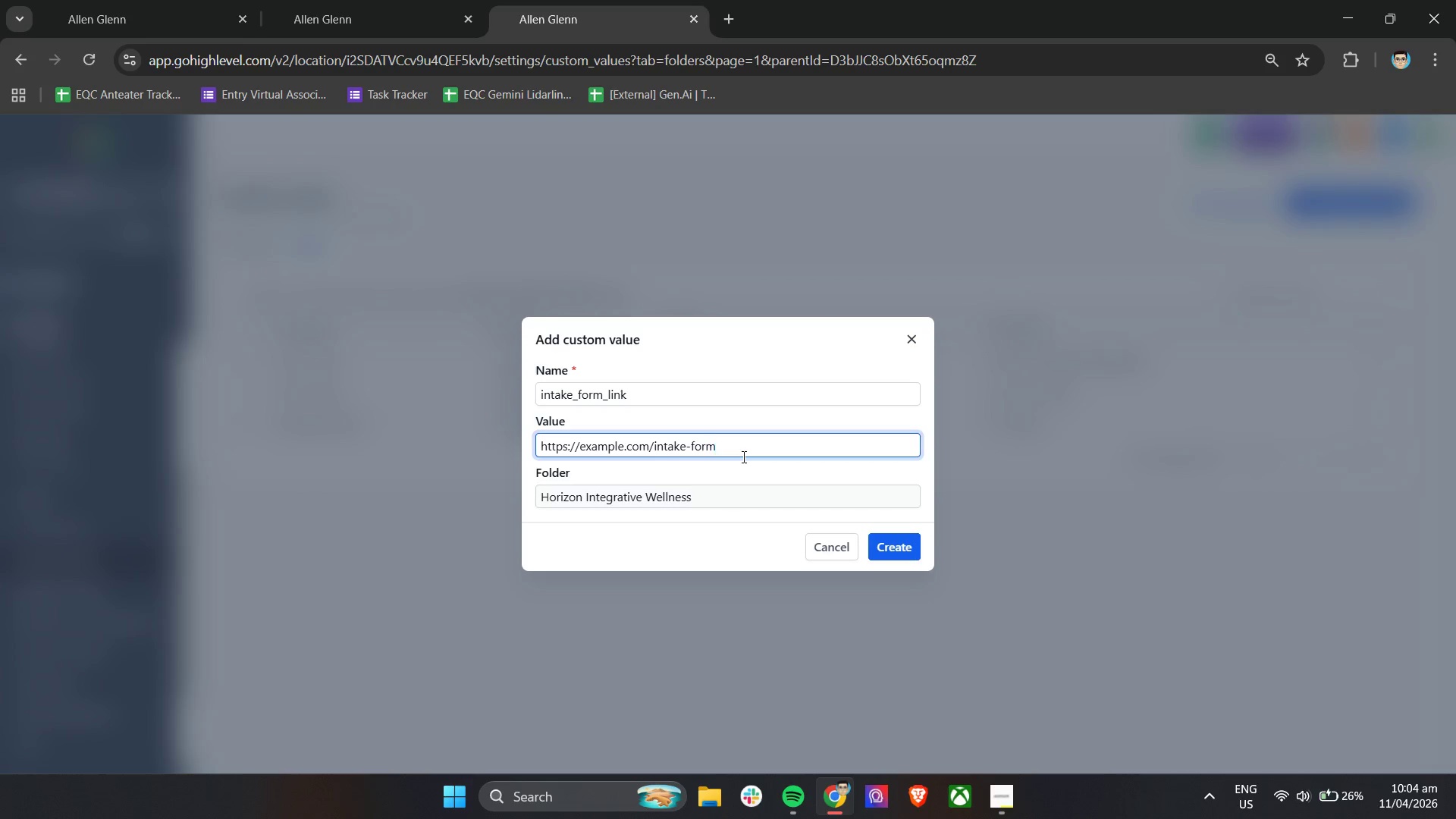 
left_click([906, 549])
 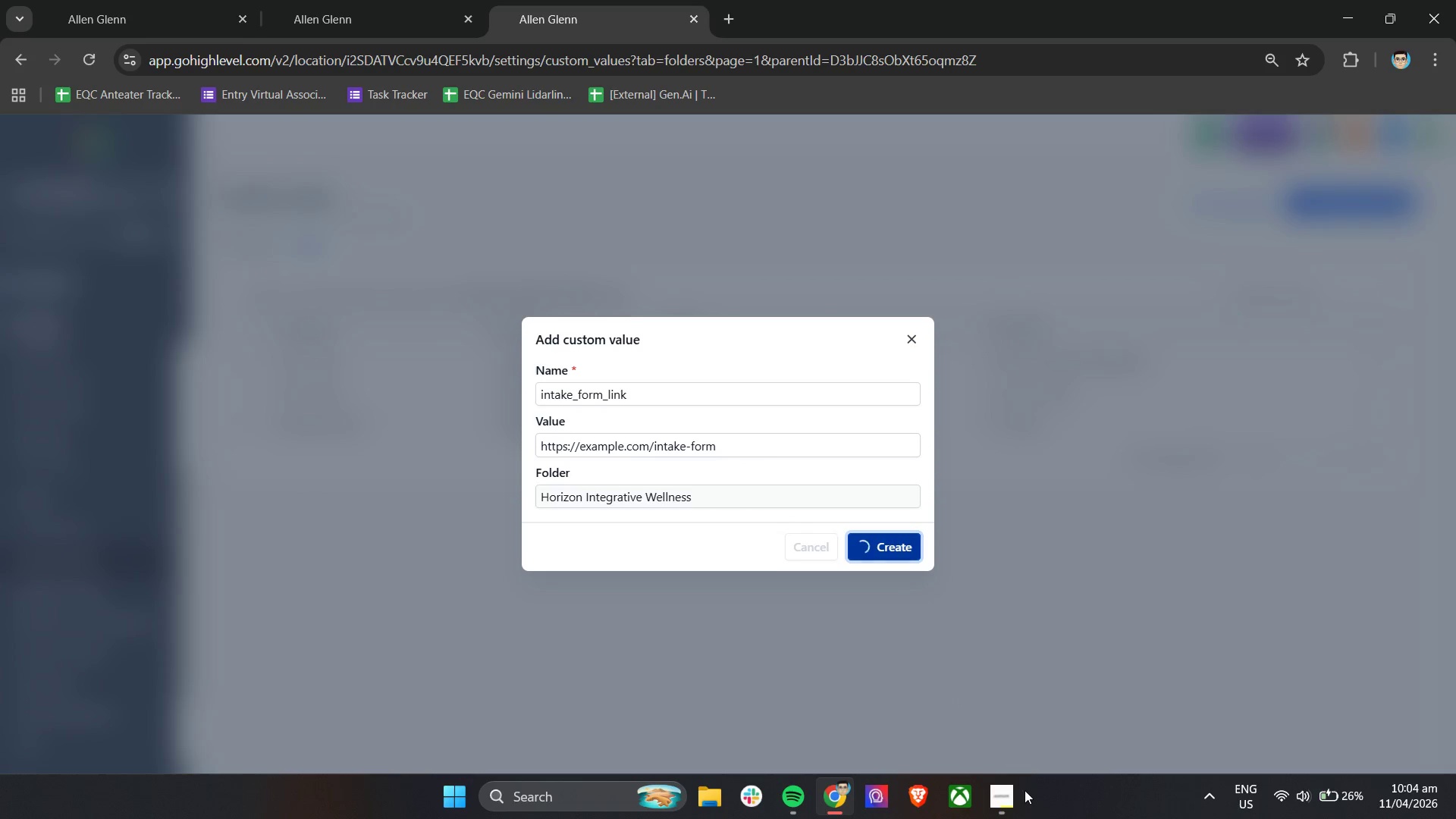 
left_click([1011, 793])